 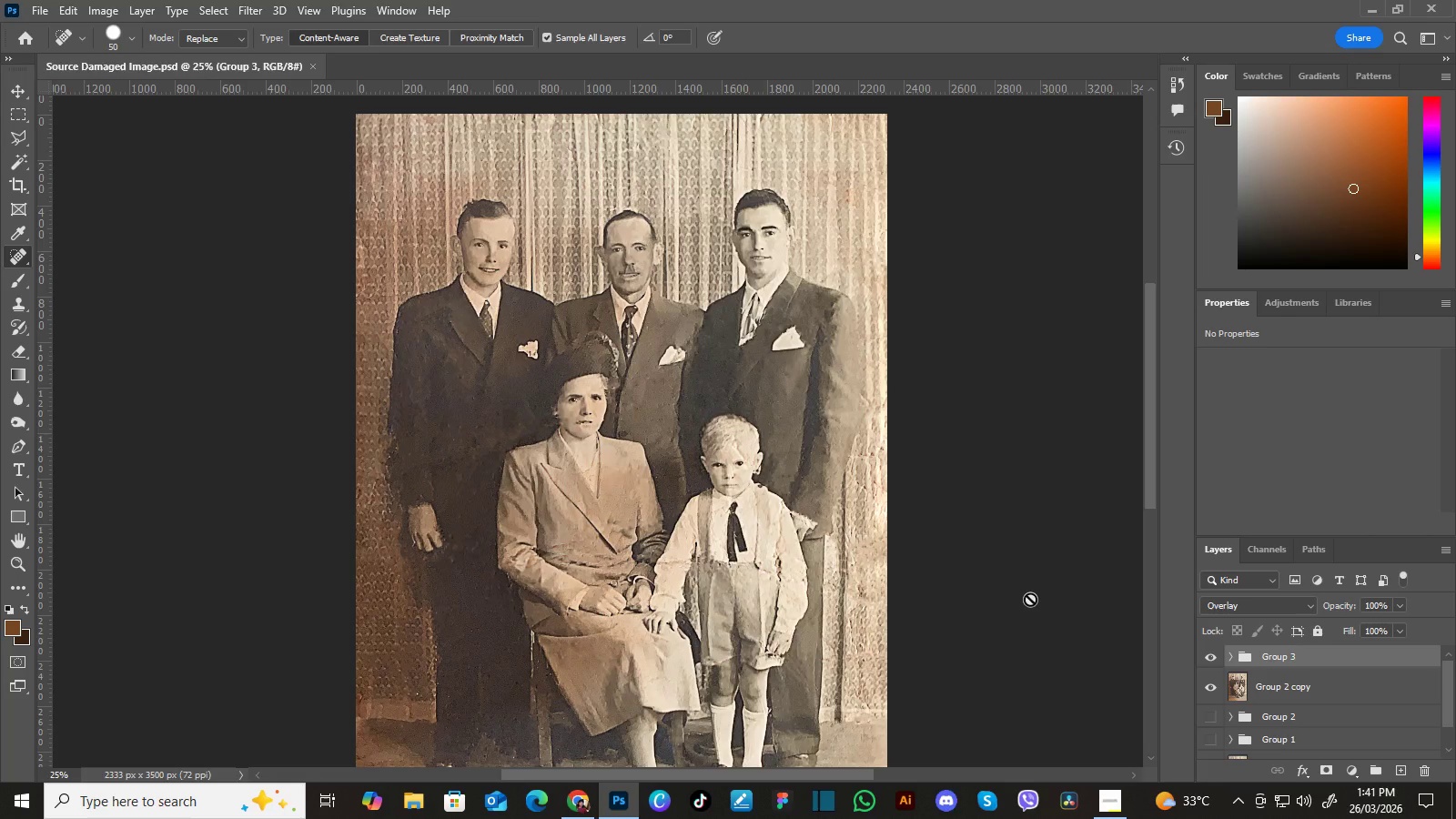 
key(Control+Minus)
 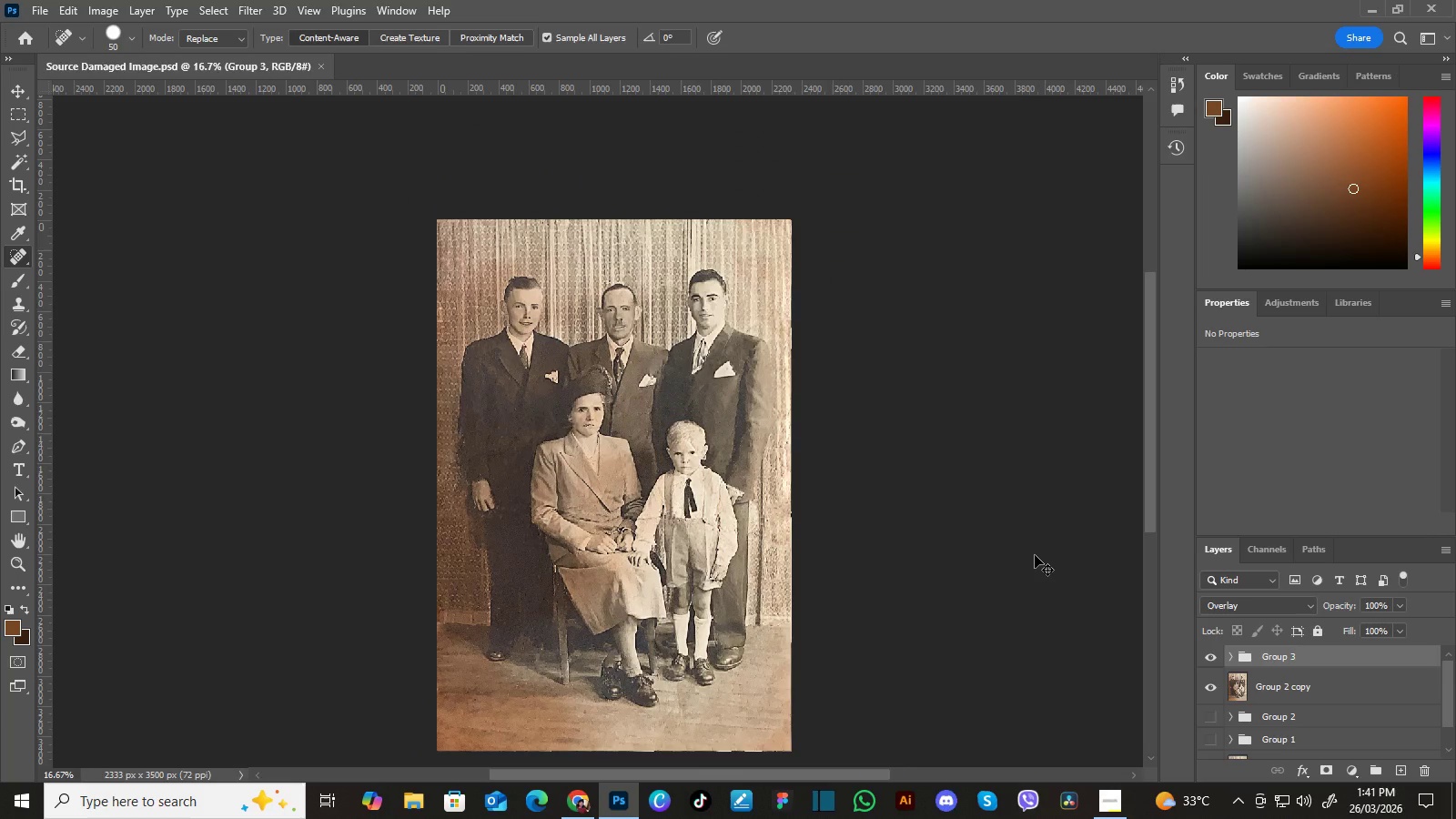 
key(Control+Equal)
 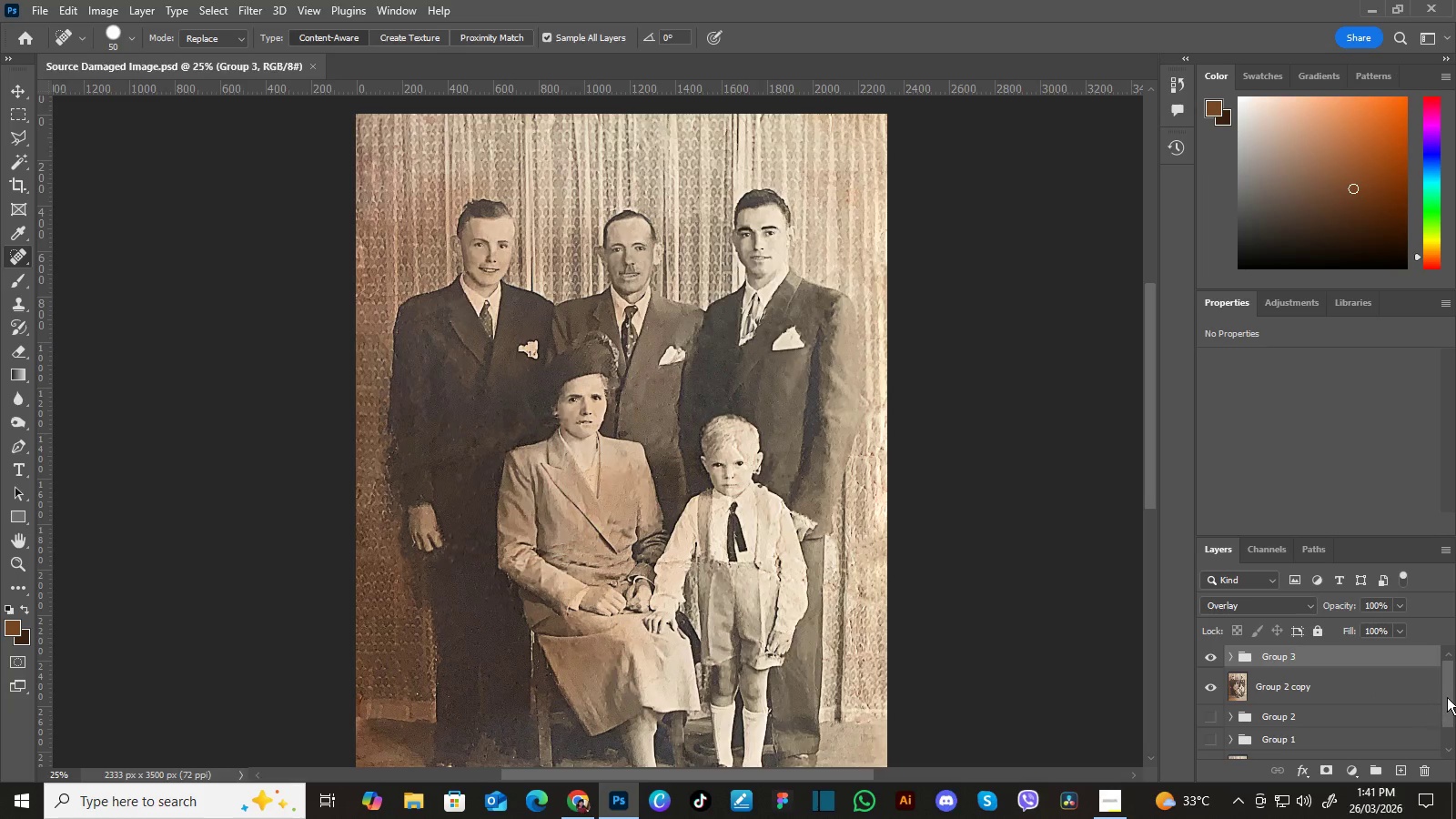 
left_click_drag(start_coordinate=[1448, 693], to_coordinate=[1454, 729])
 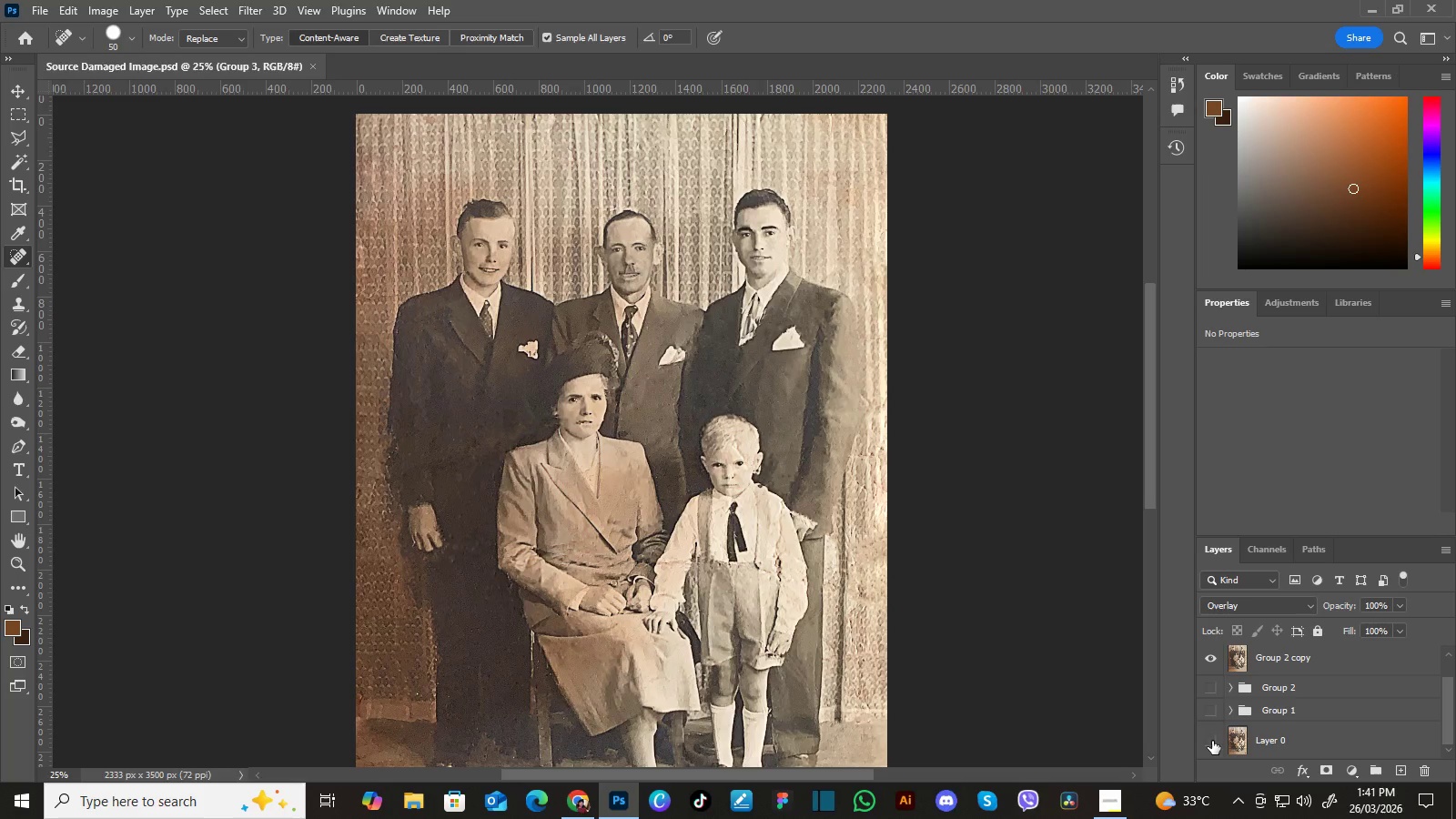 
left_click([1212, 741])
 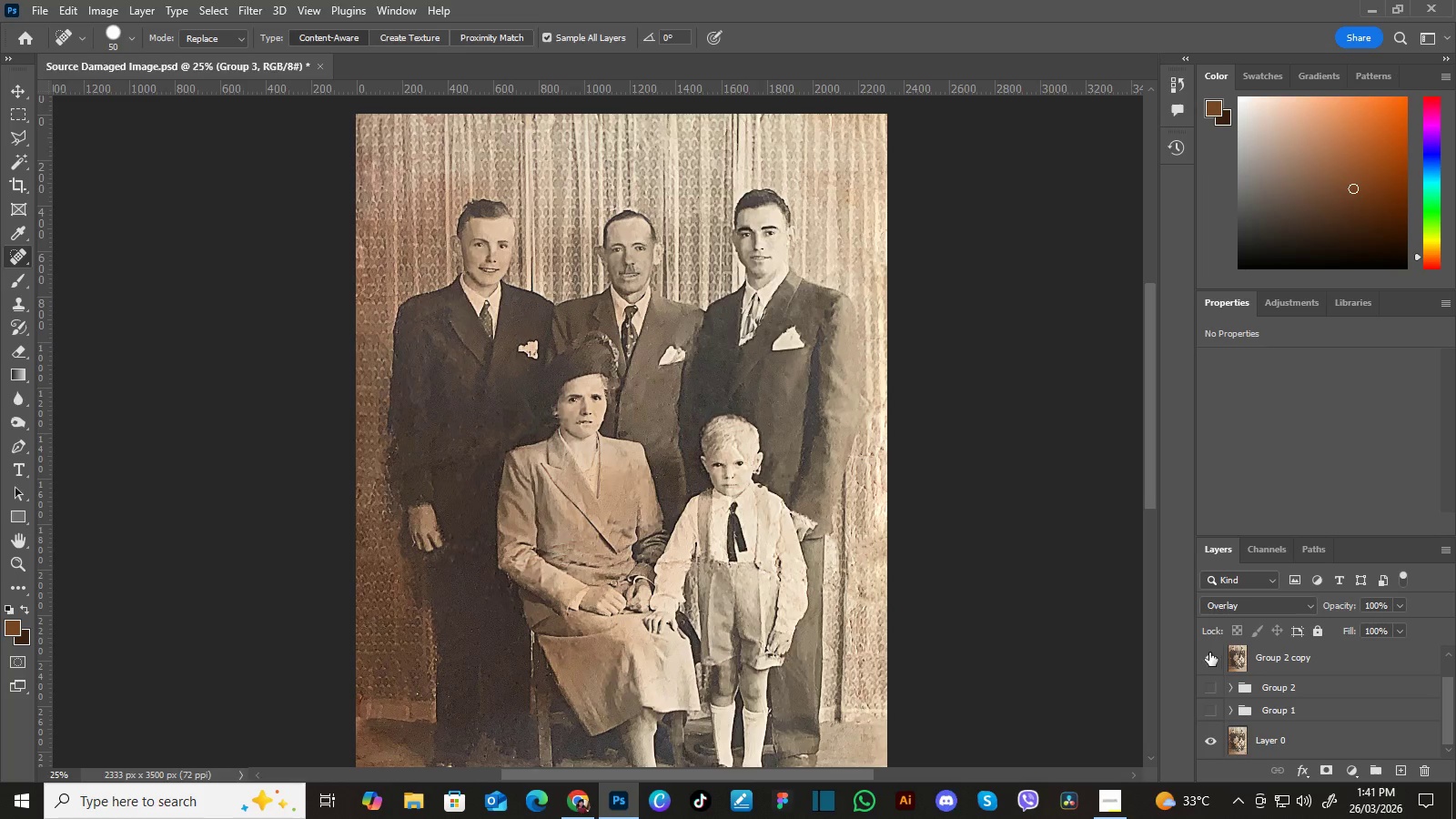 
left_click([1208, 658])
 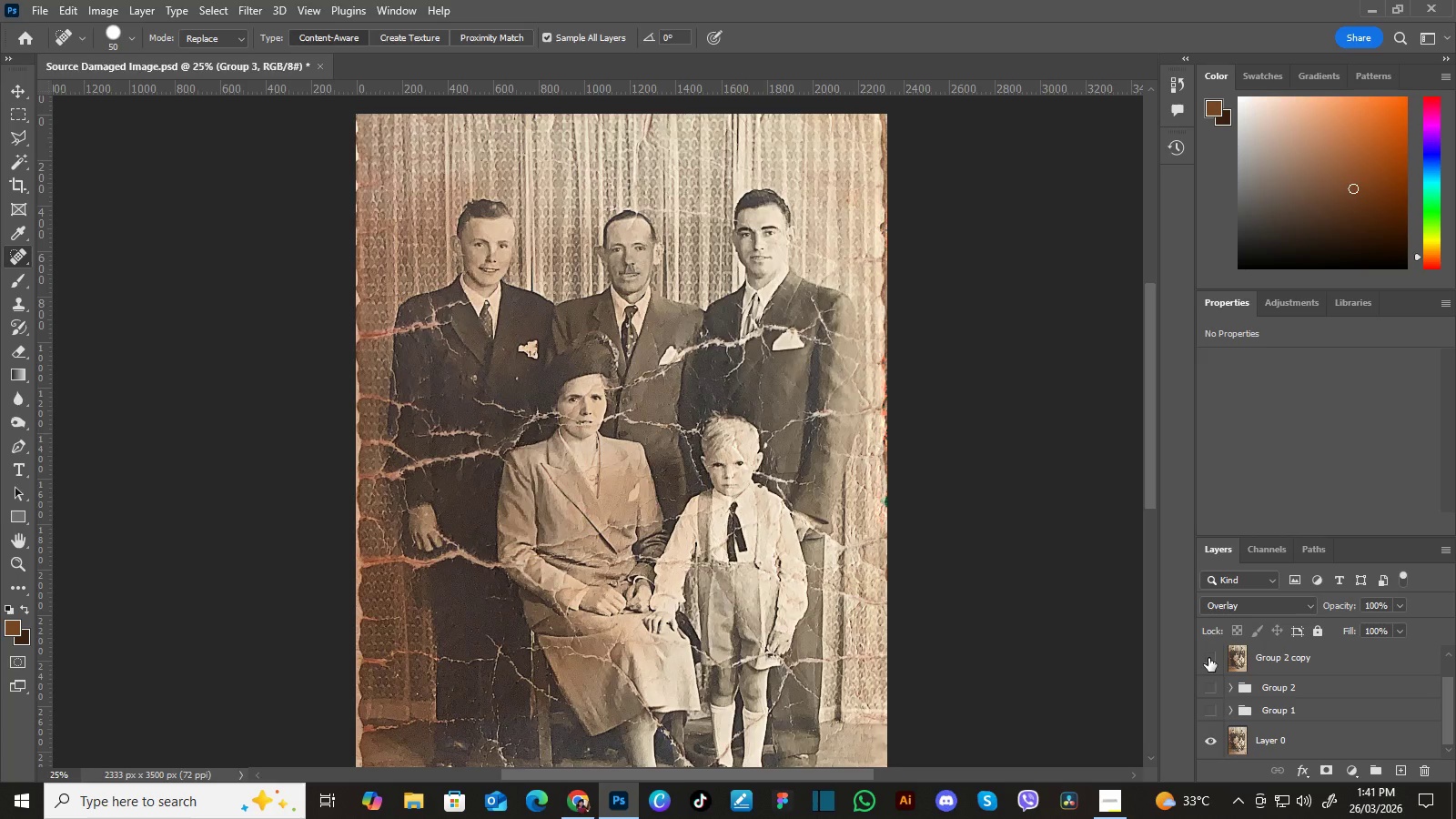 
left_click([1208, 658])
 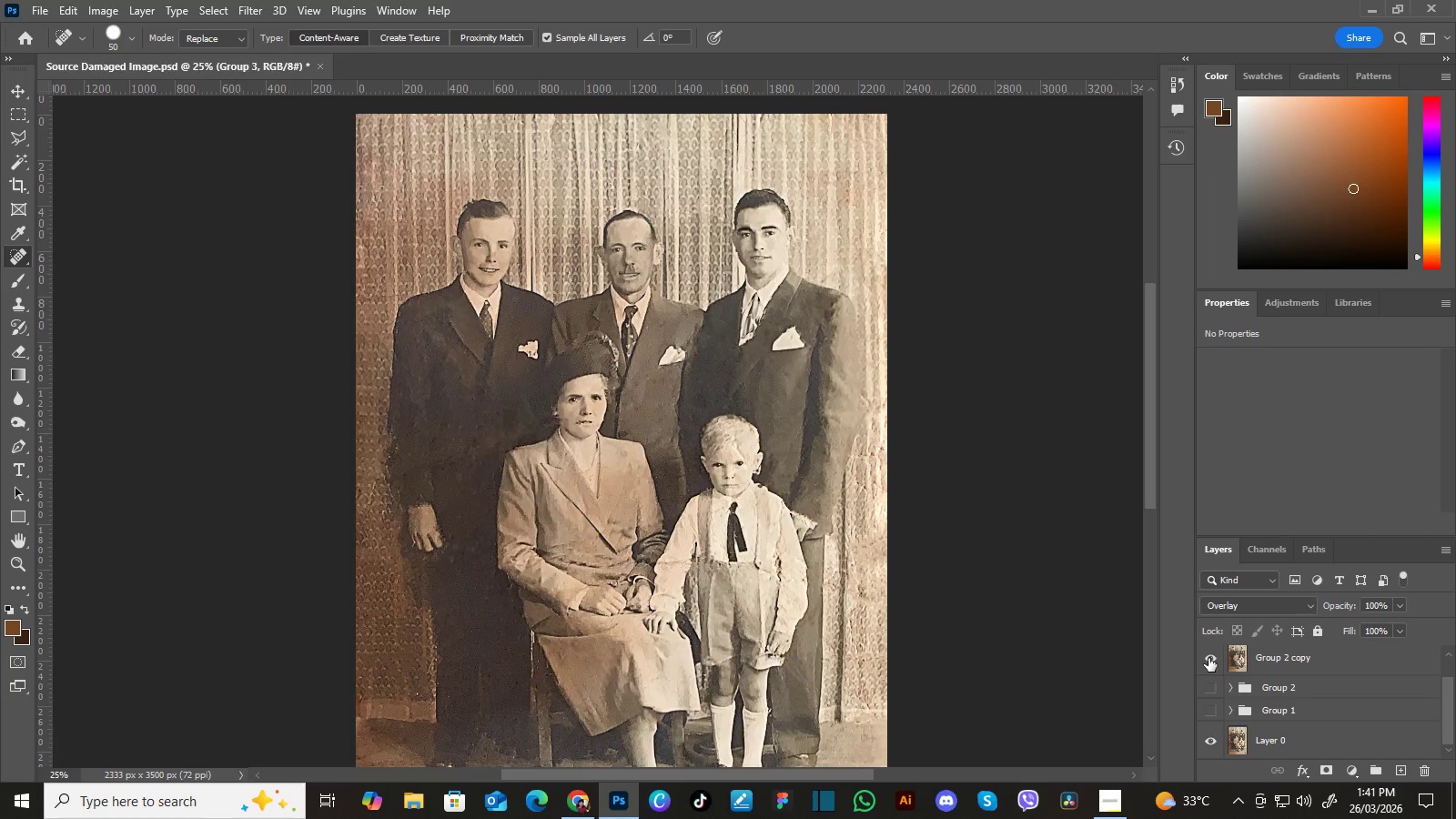 
left_click([1208, 658])
 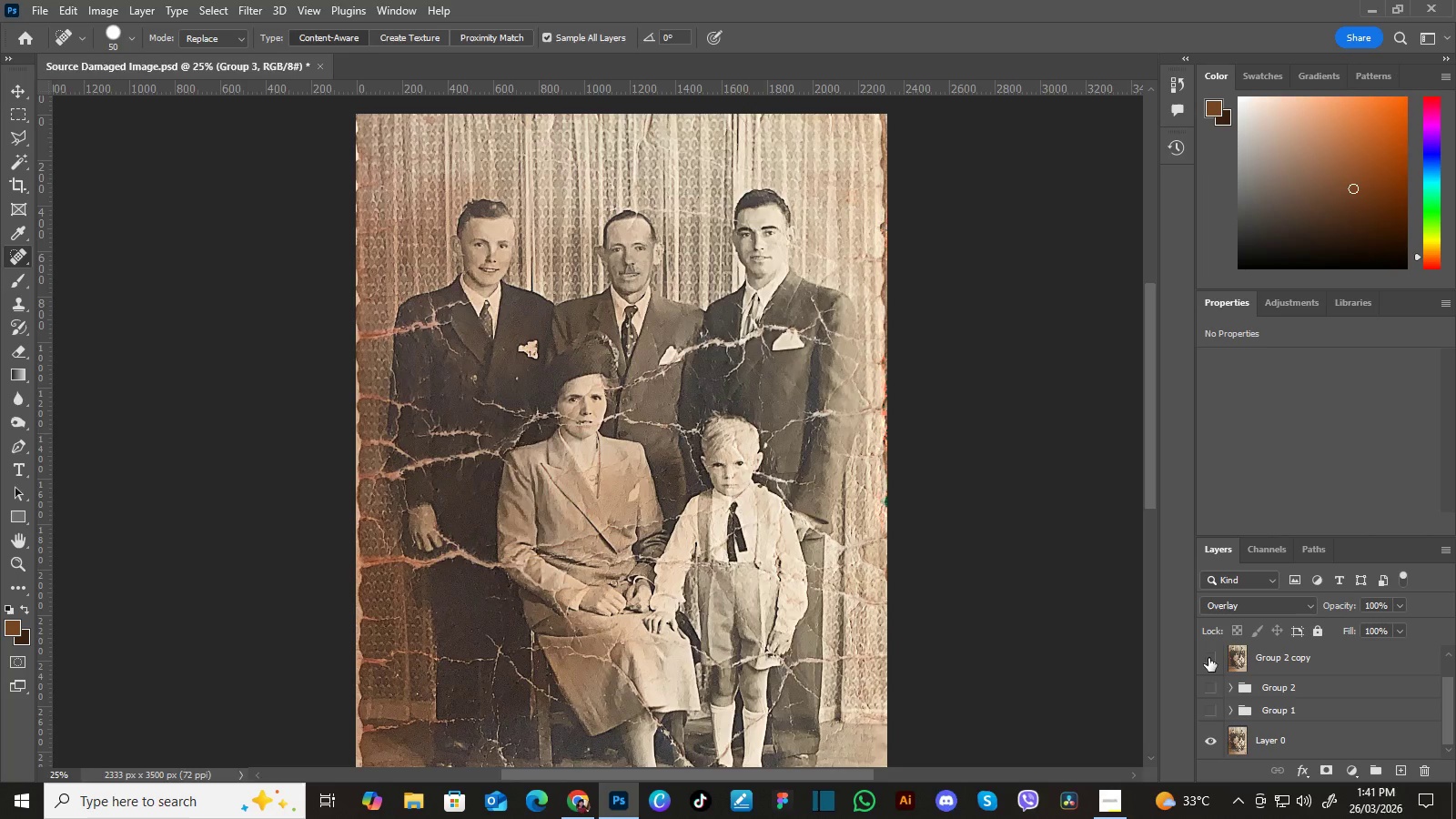 
left_click([1208, 658])
 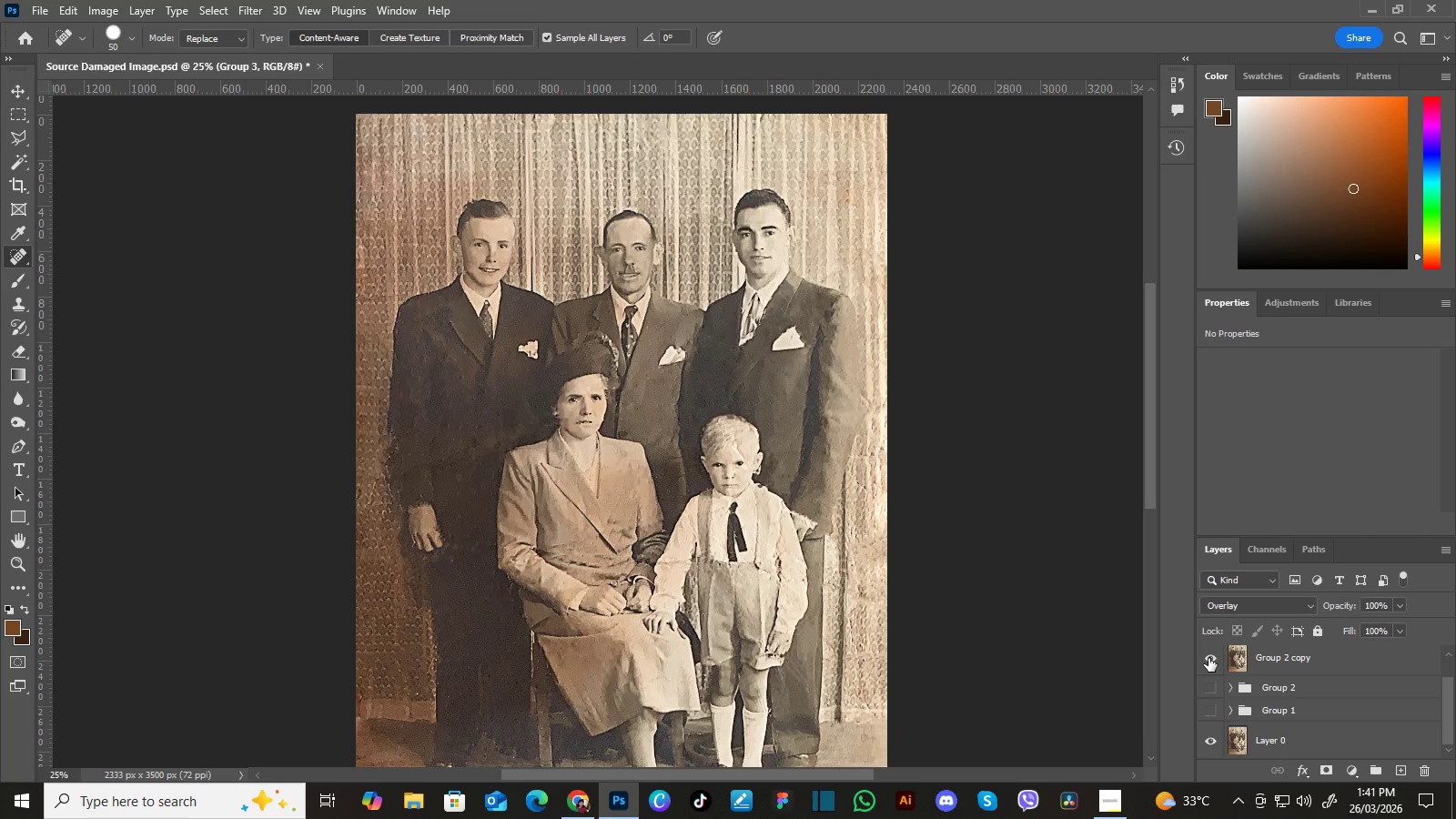 
left_click([1208, 658])
 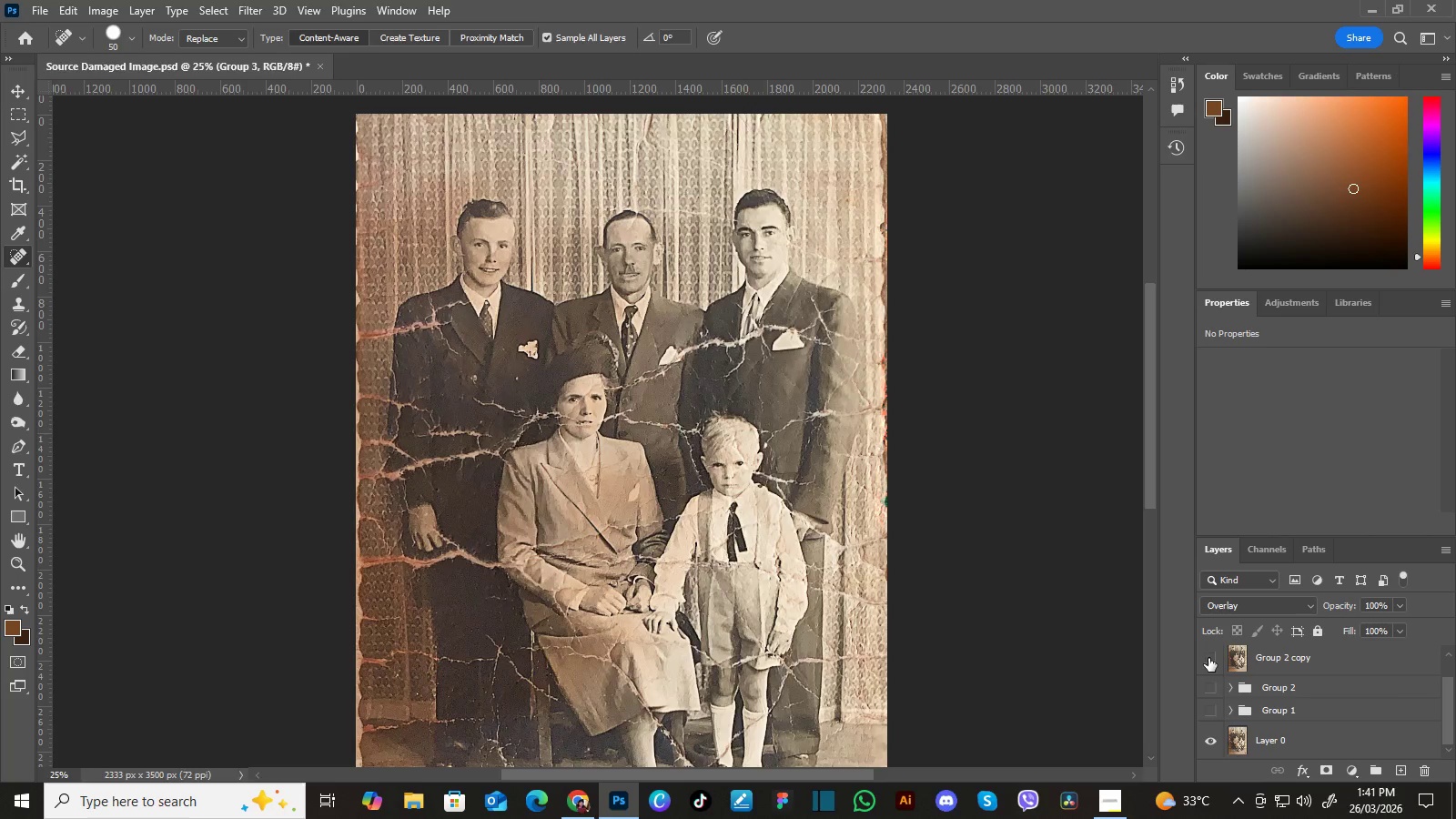 
left_click([1208, 658])
 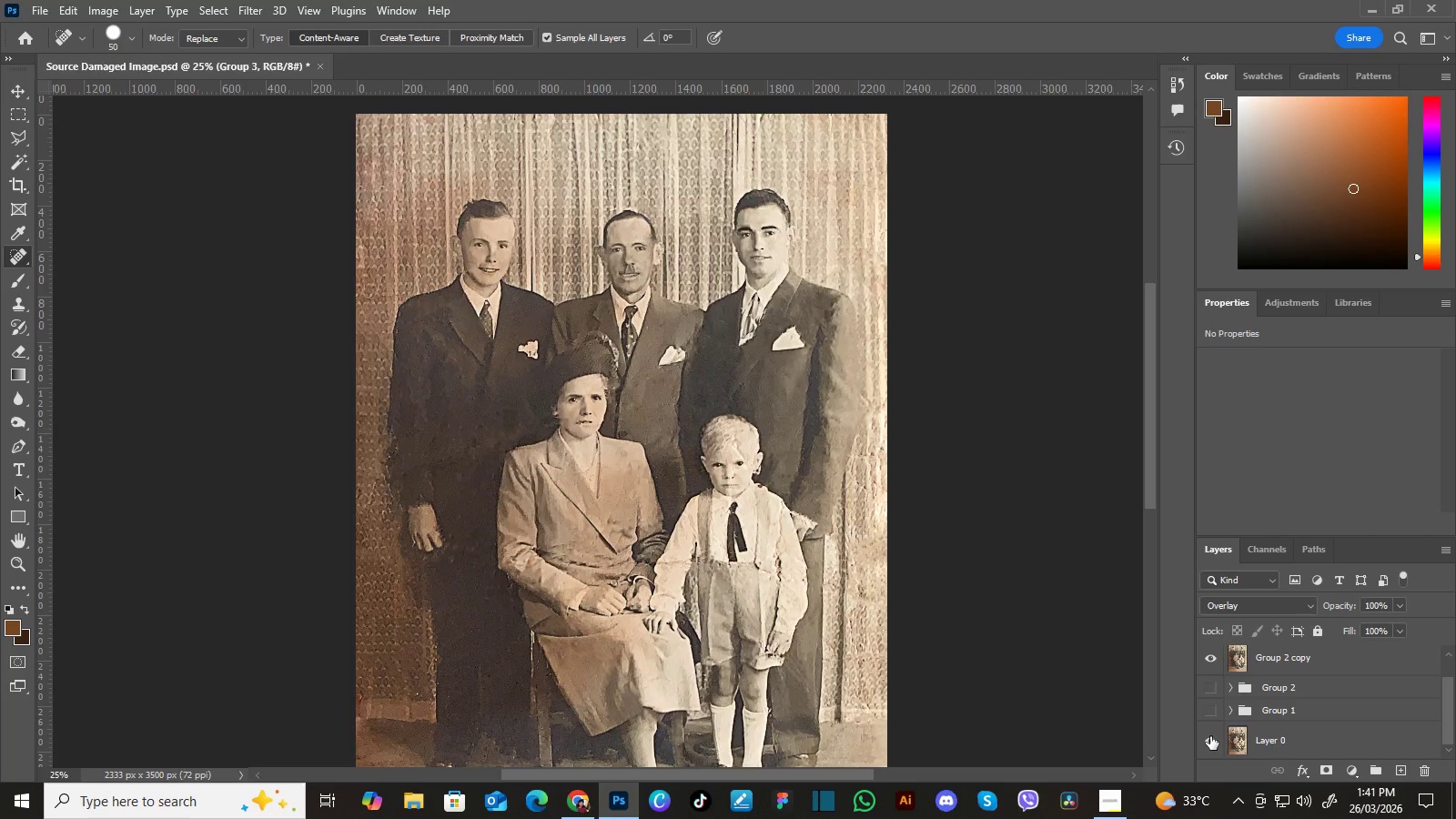 
left_click([1210, 738])
 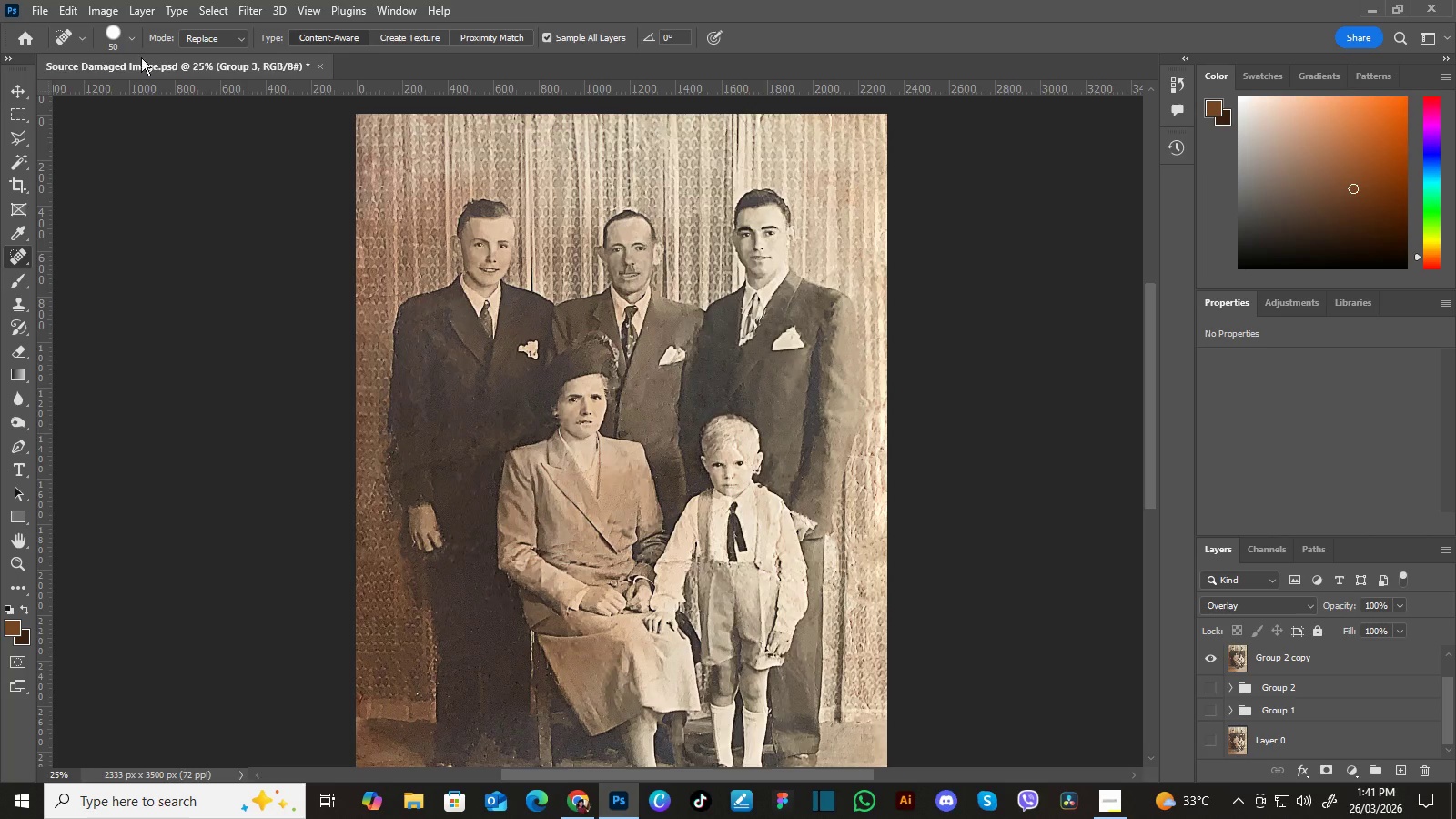 
left_click([99, 10])
 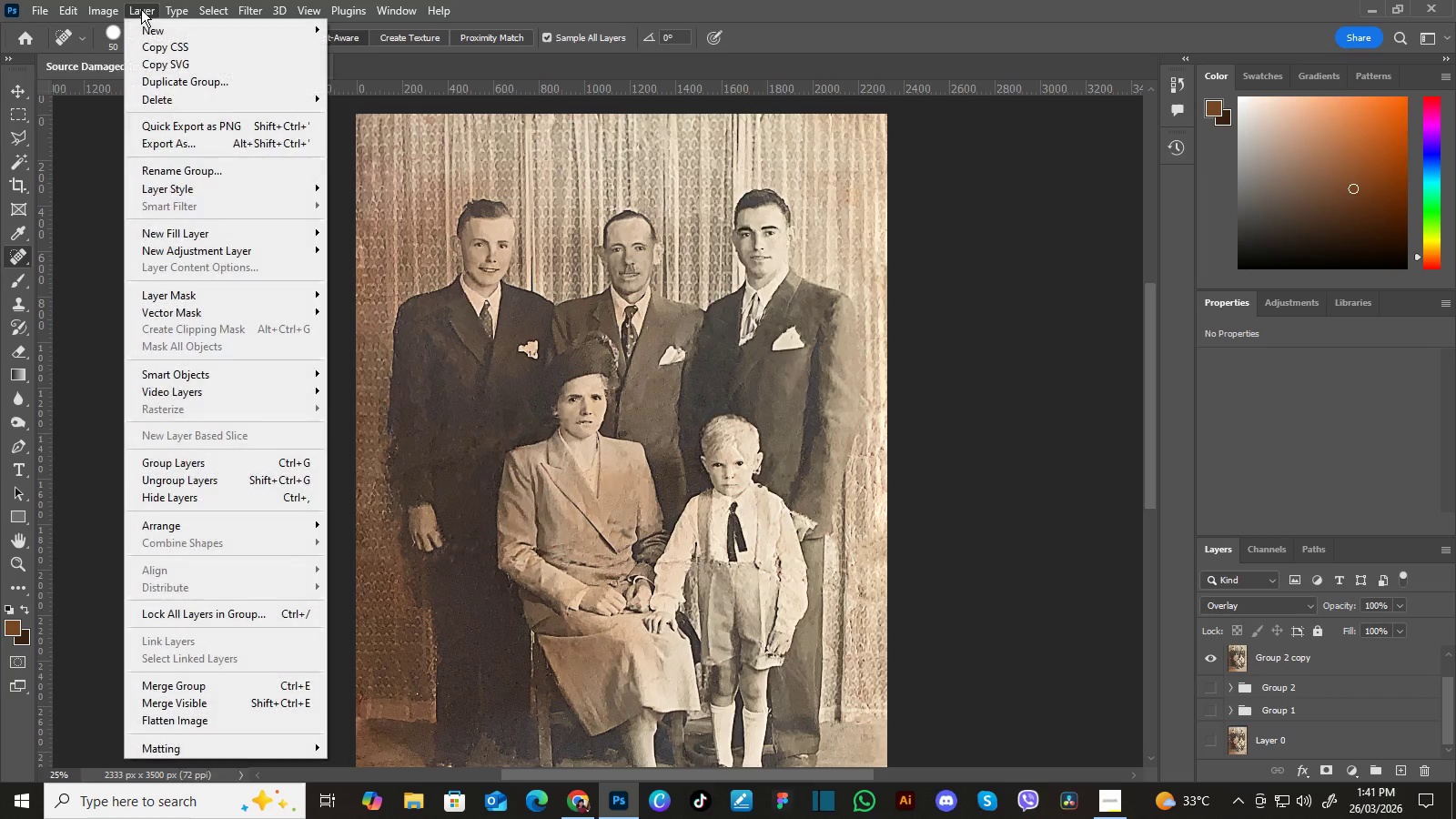 
mouse_move([187, 394])
 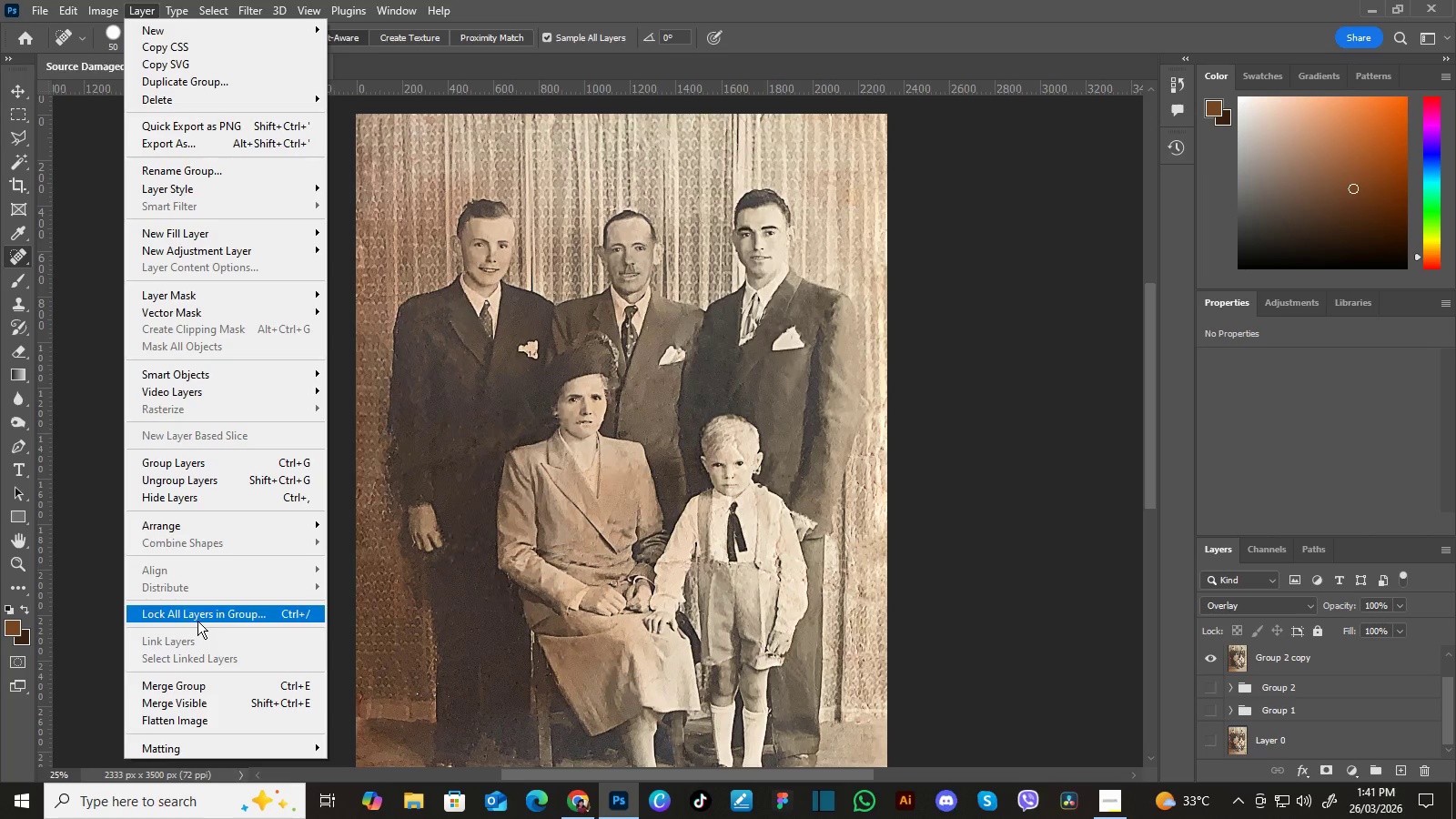 
left_click([199, 725])
 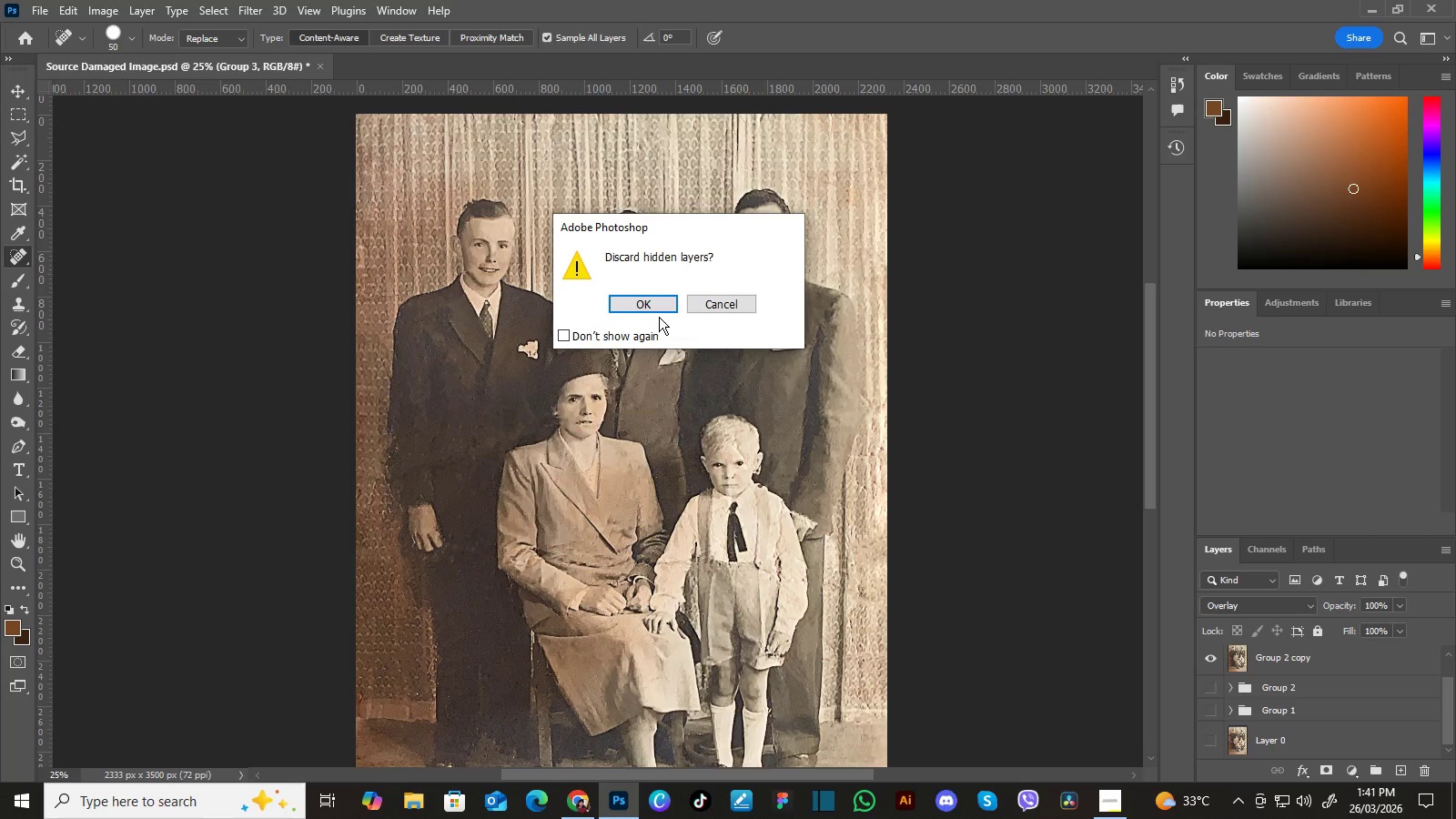 
left_click([657, 304])
 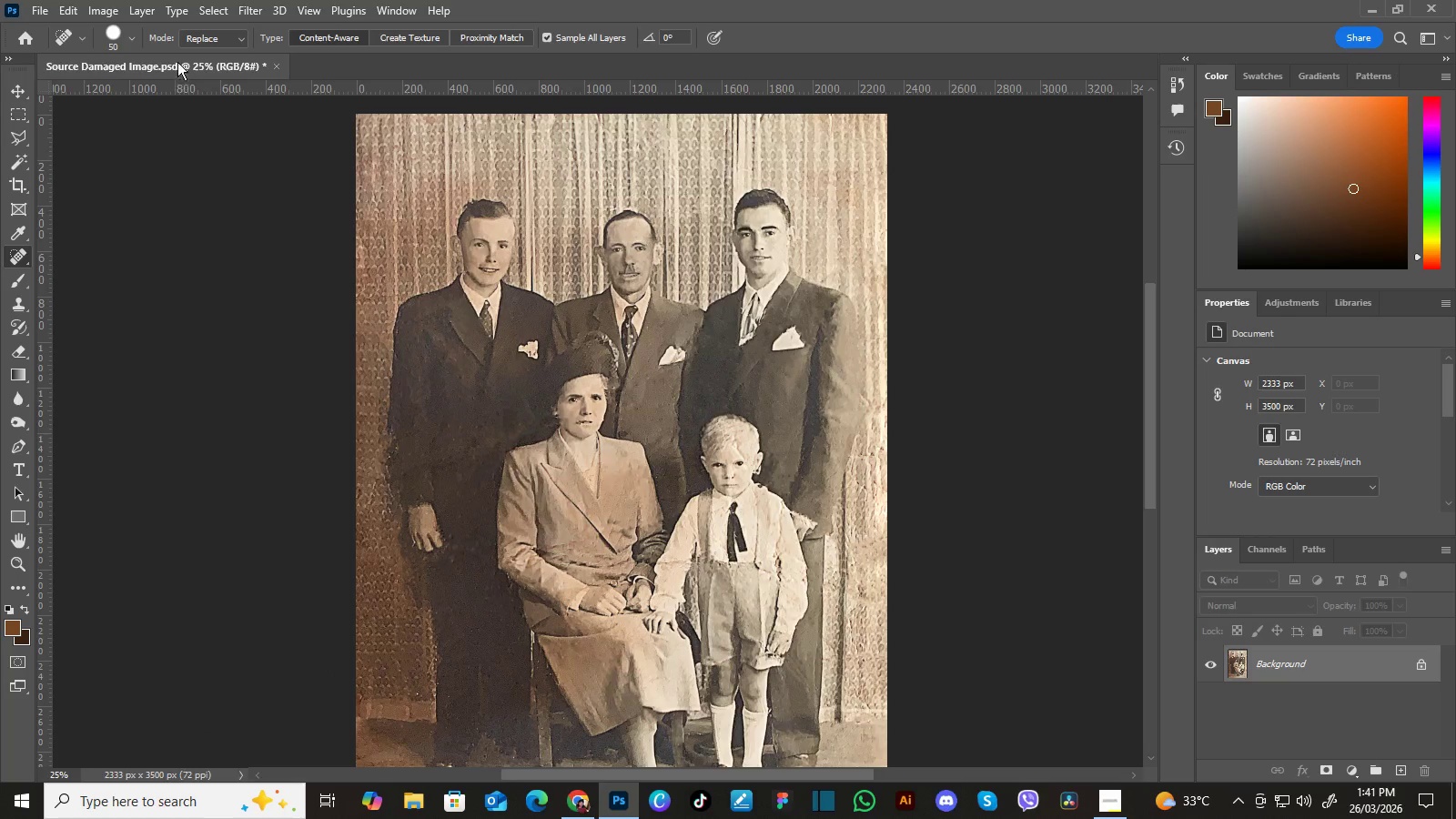 
left_click([112, 10])
 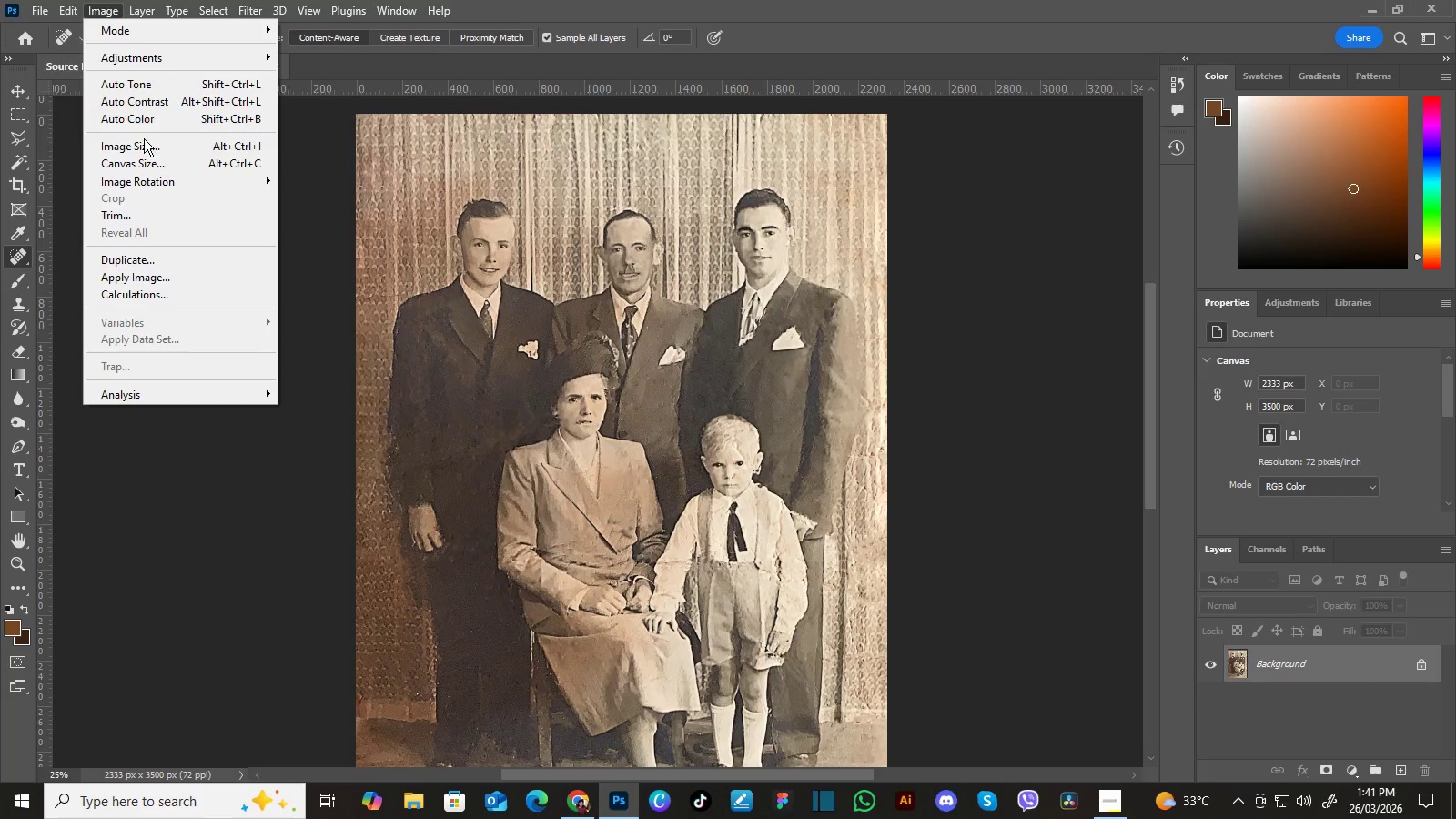 
left_click([144, 143])
 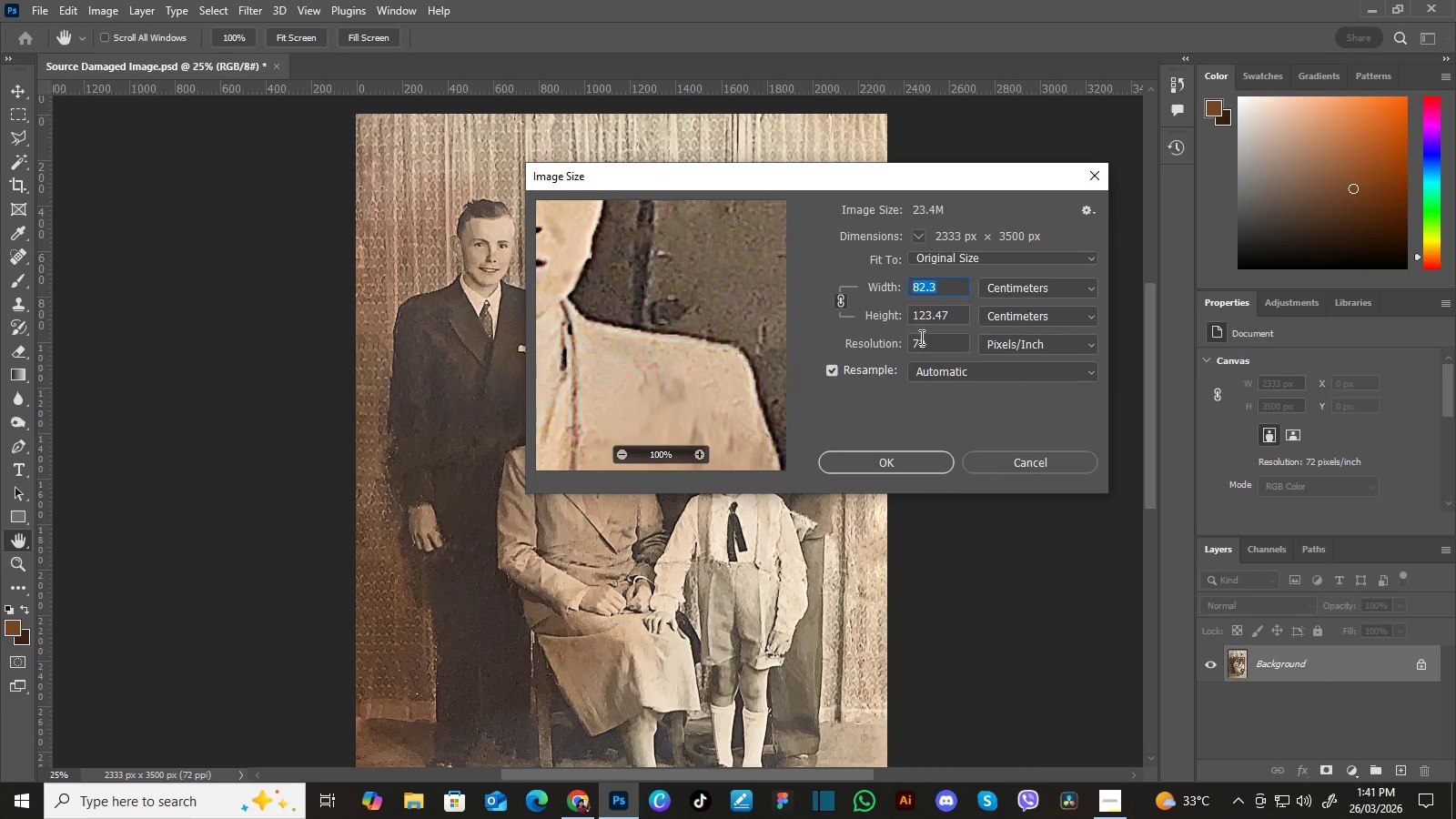 
left_click_drag(start_coordinate=[929, 340], to_coordinate=[890, 339])
 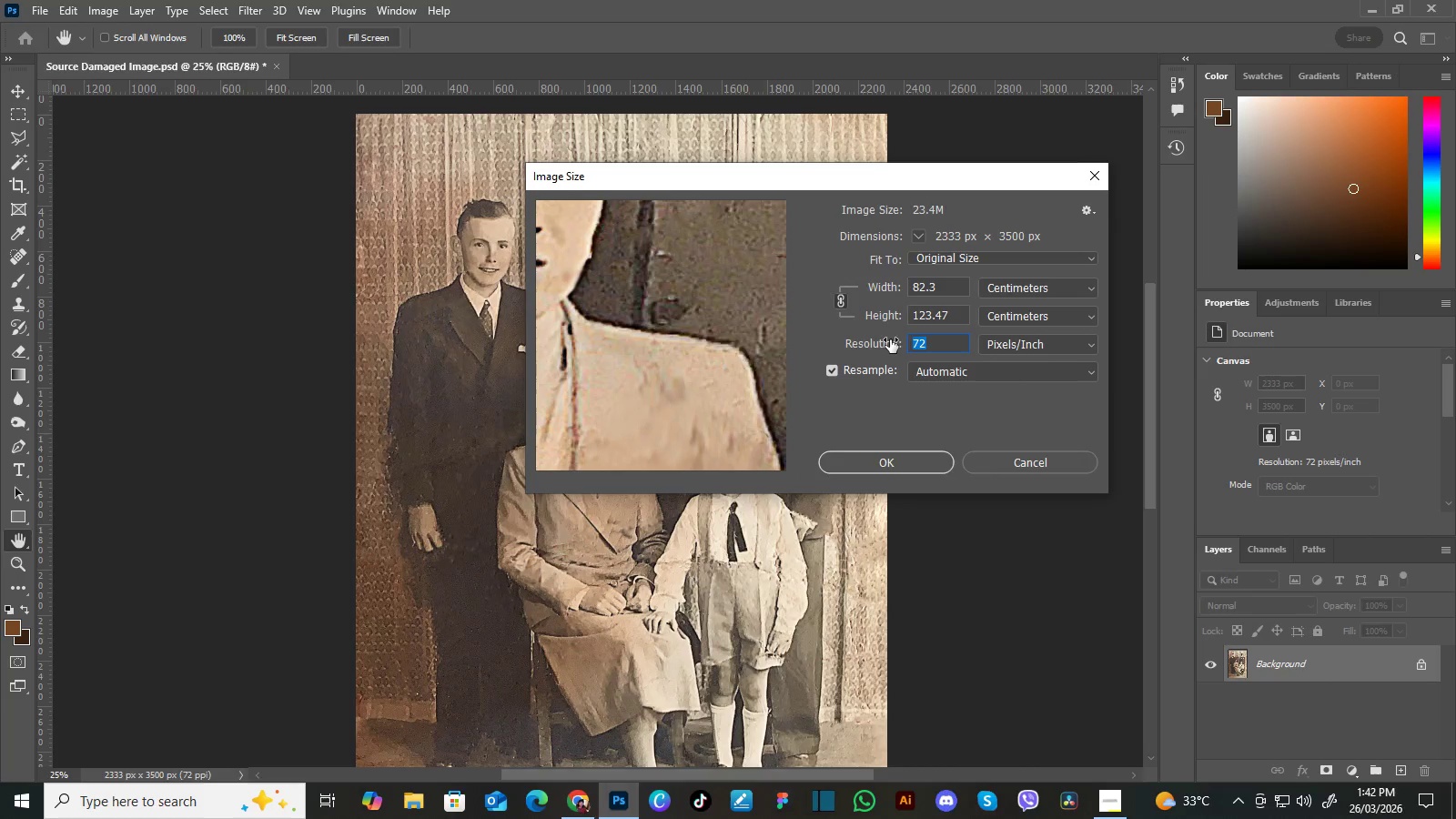 
key(Numpad3)